 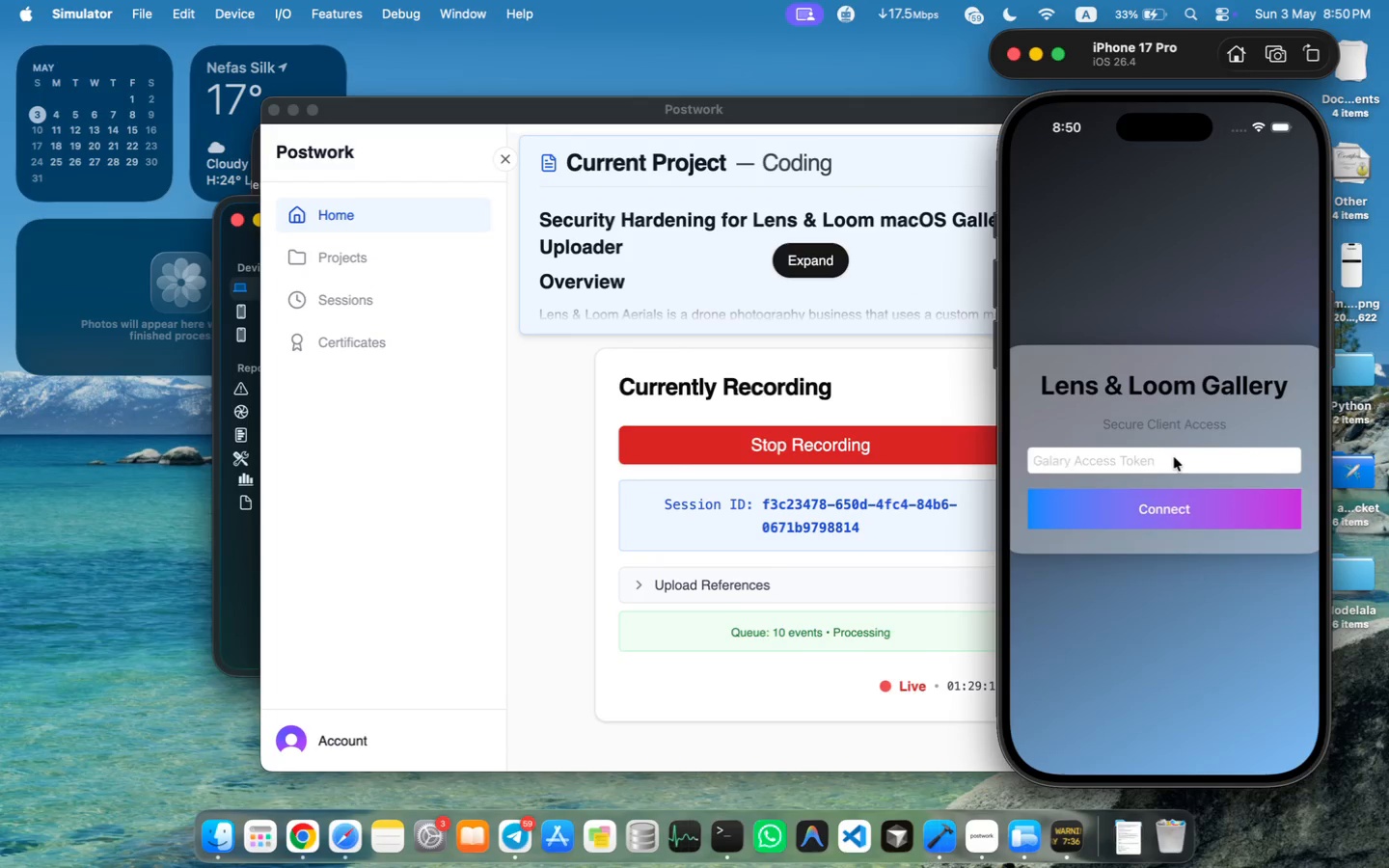 
type(tests213)
 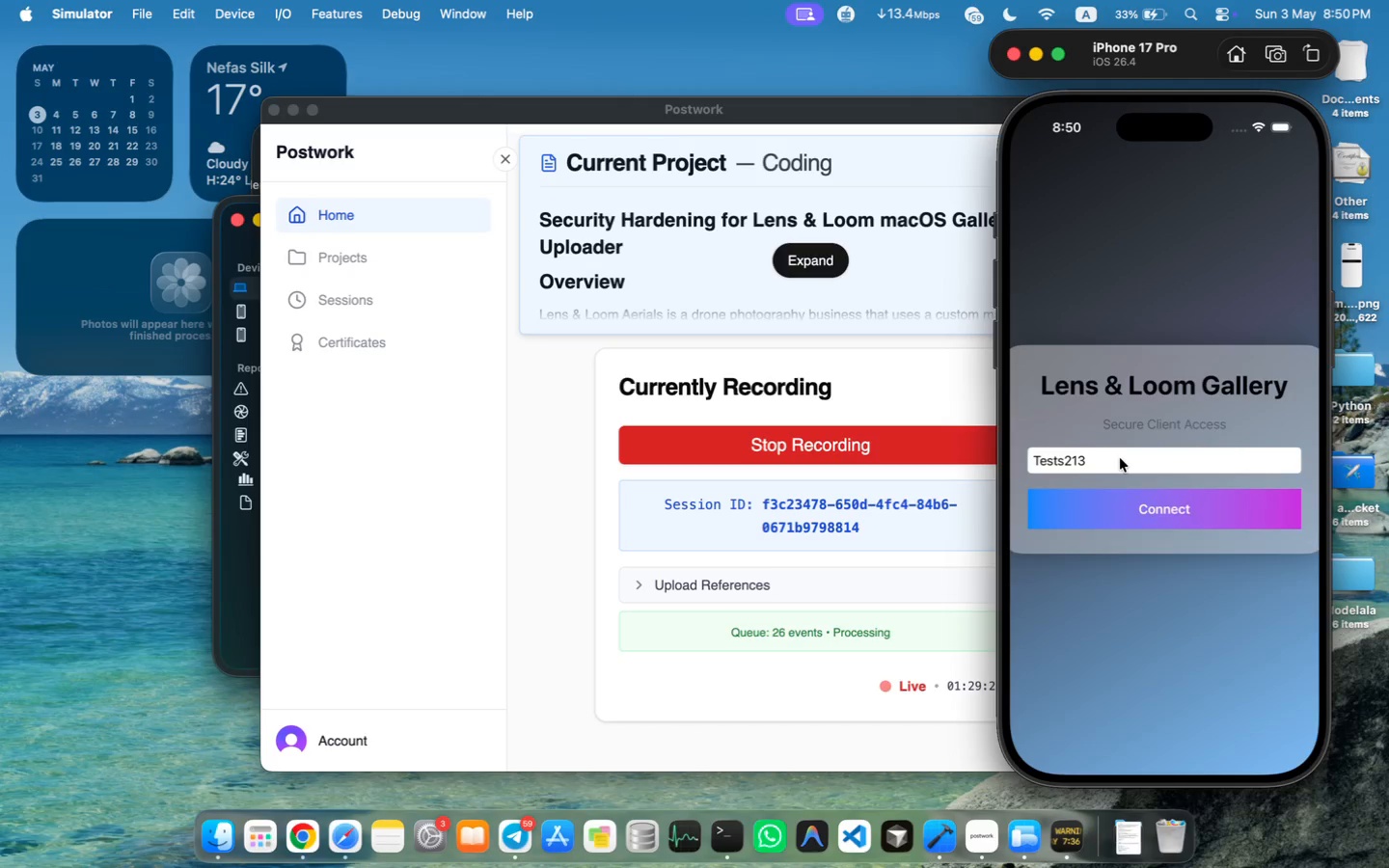 
left_click([1135, 504])
 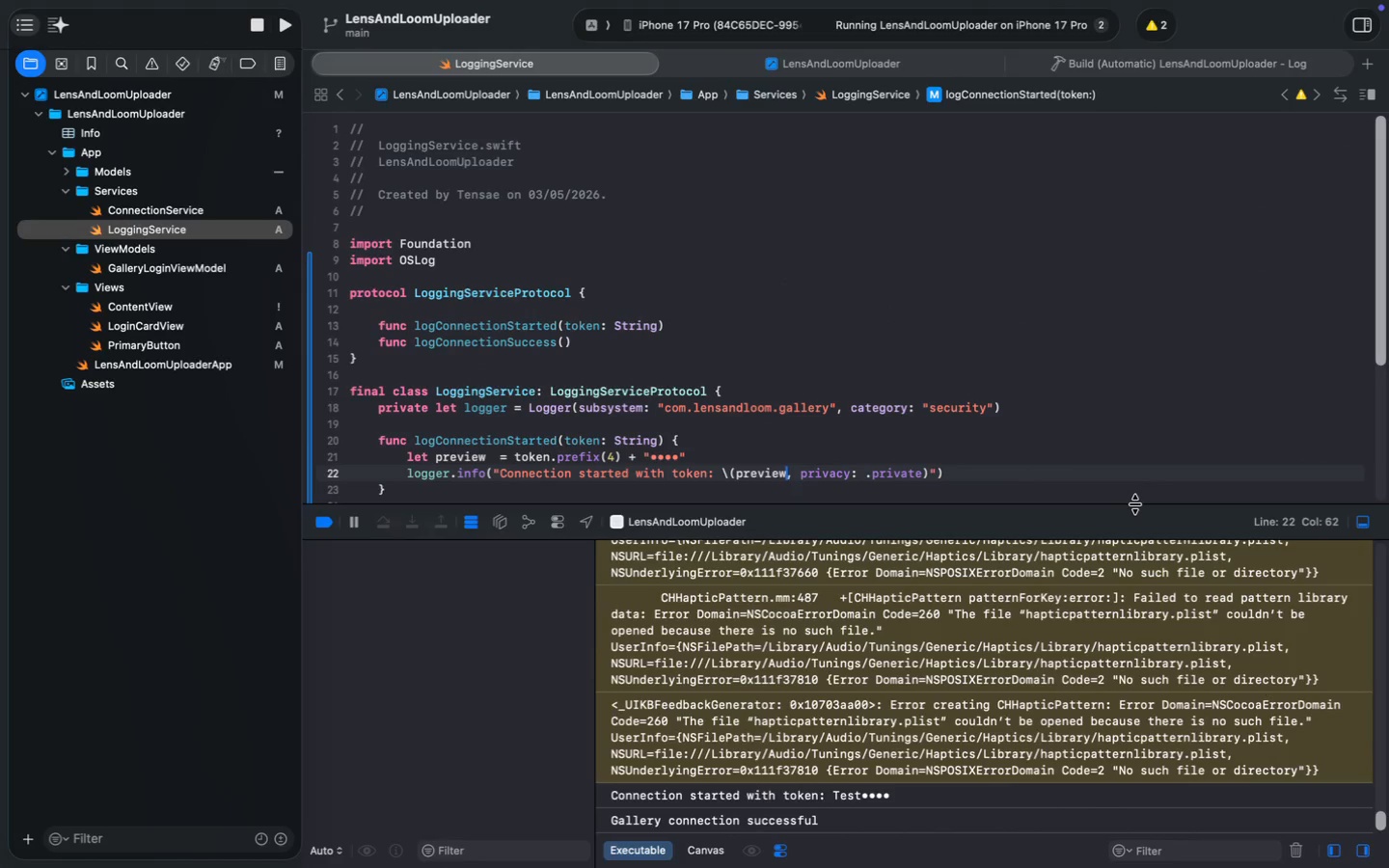 
wait(9.39)
 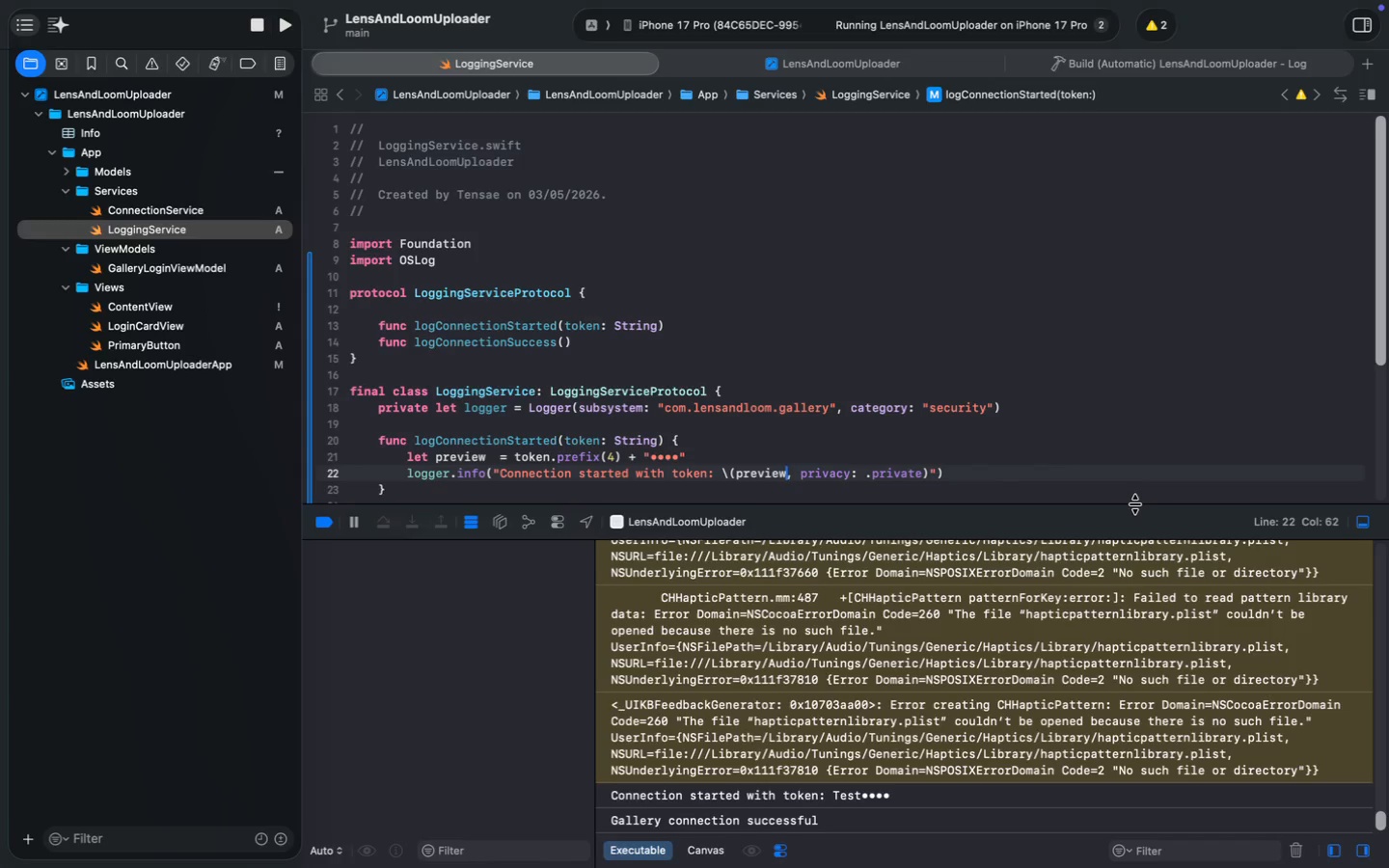 
key(Meta+Shift+5)
 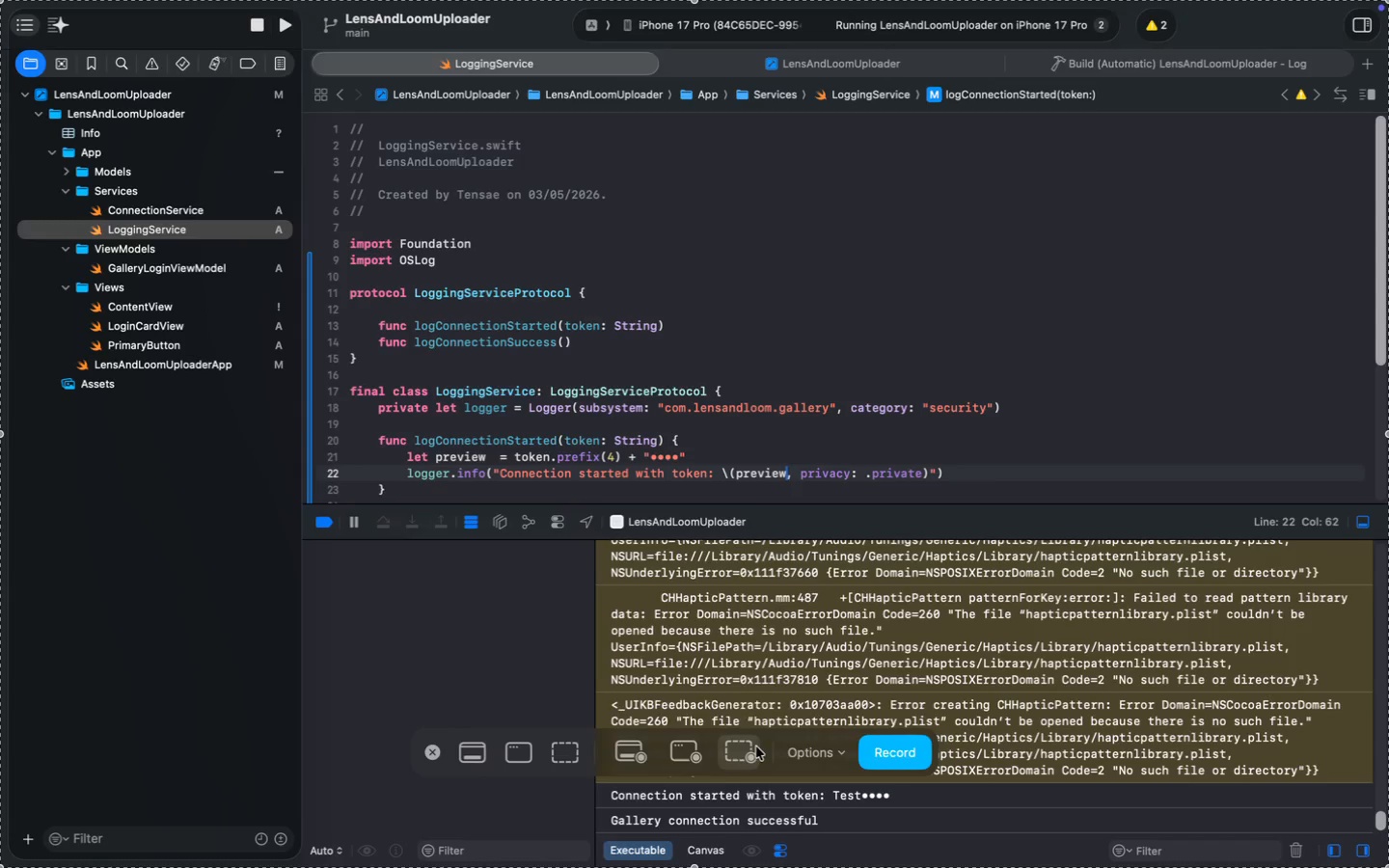 
left_click([569, 749])
 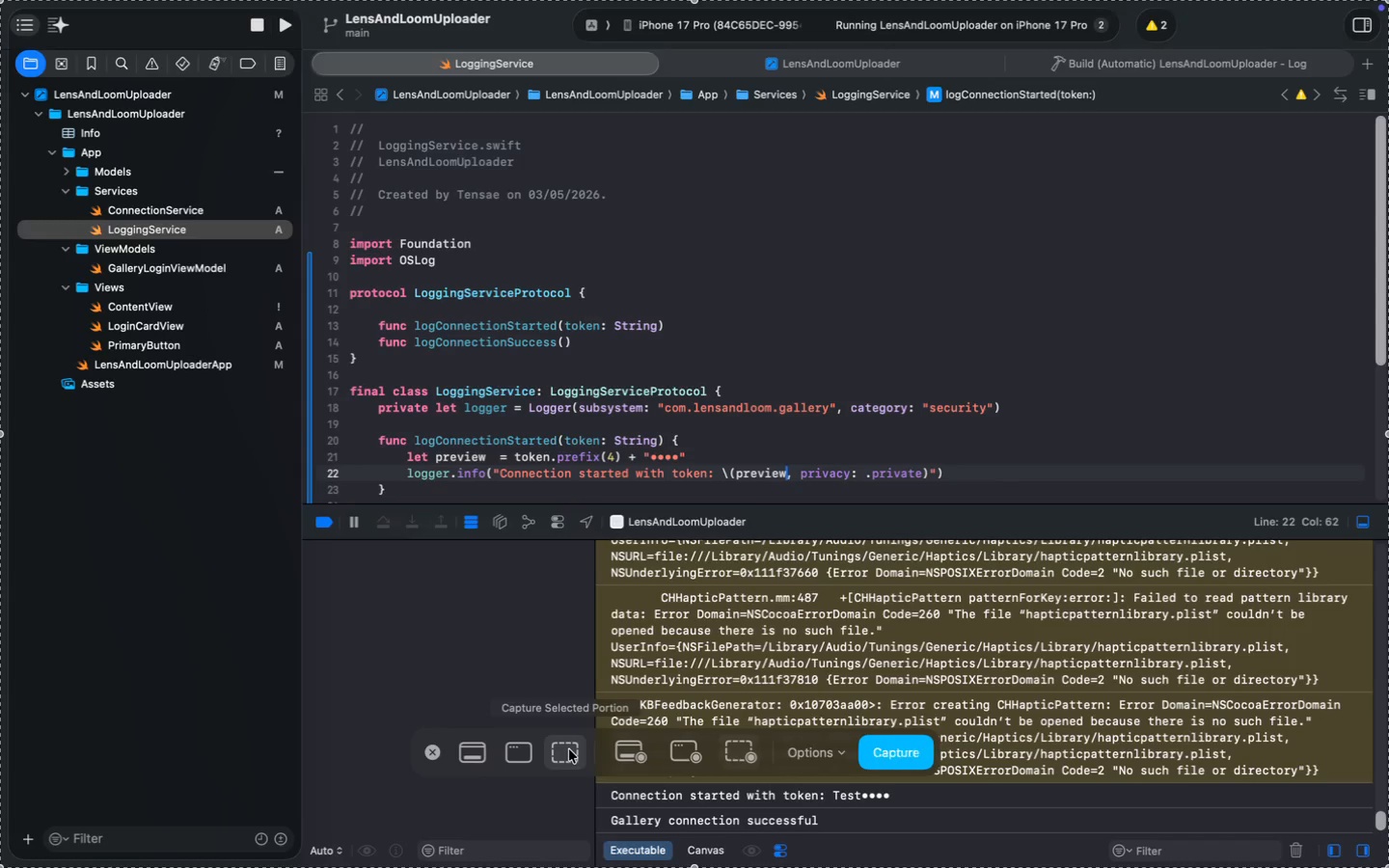 
key(Enter)
 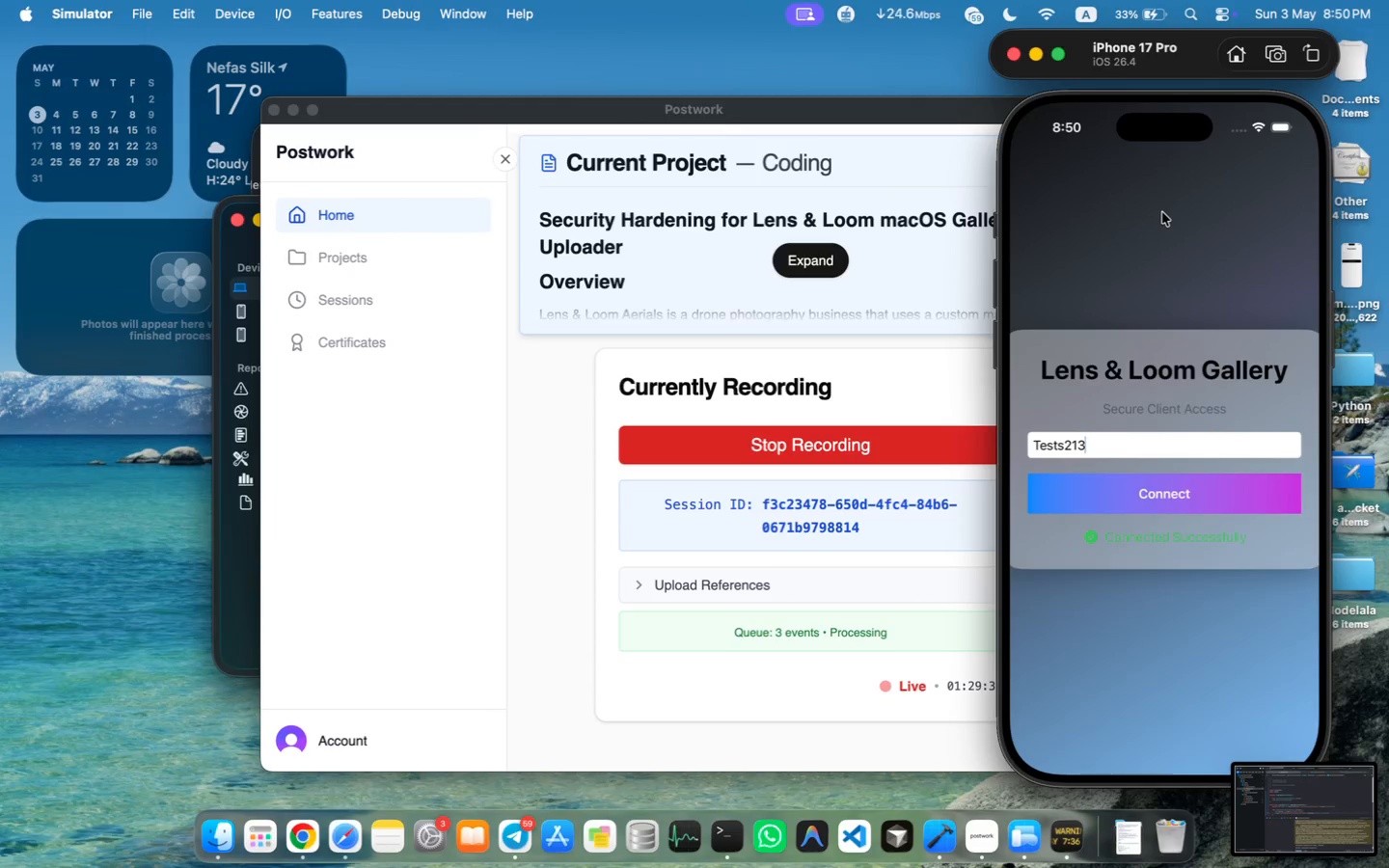 
wait(5.89)
 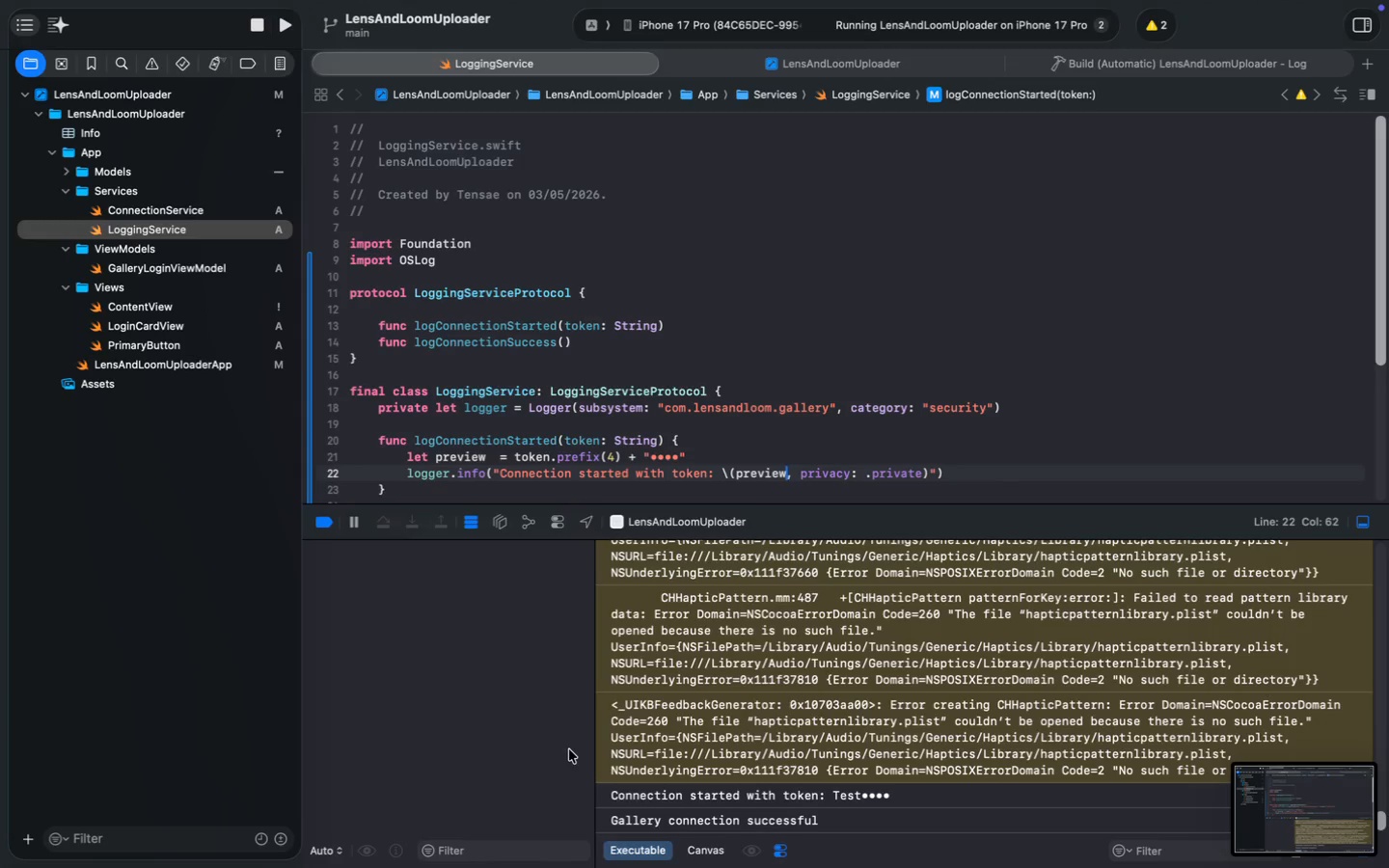 
left_click([821, 262])